 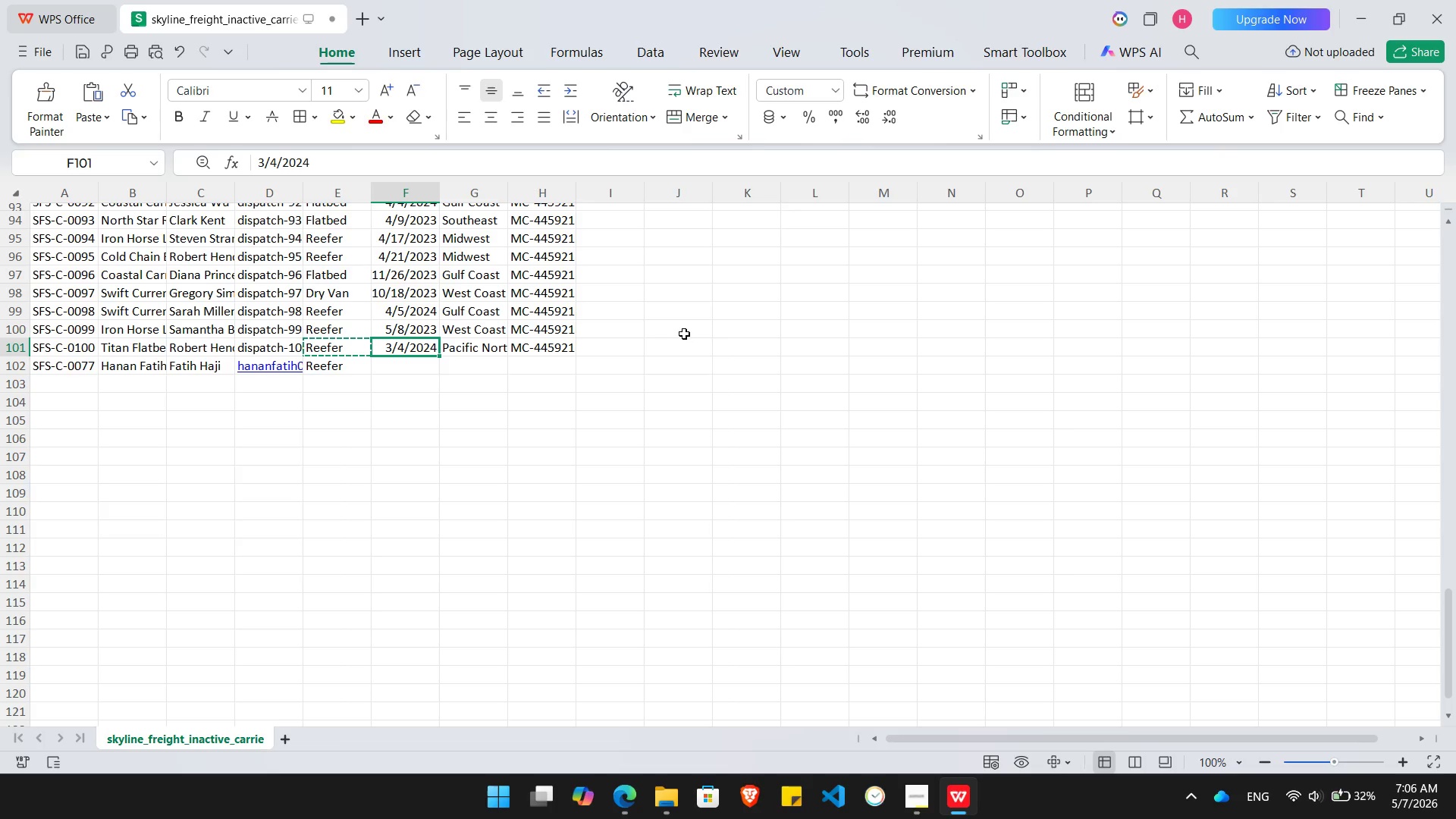 
key(Control+ControlLeft)
 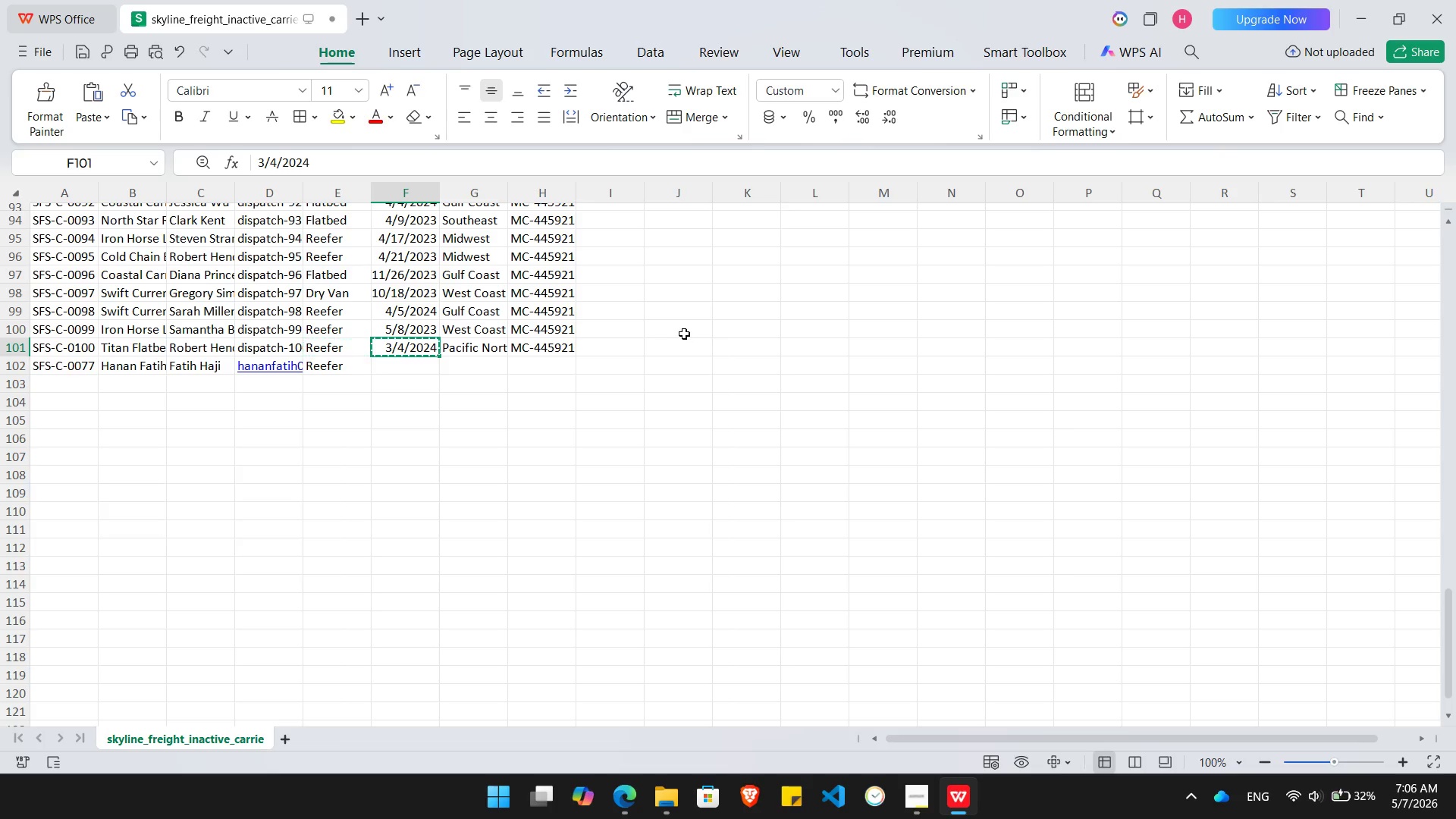 
key(Control+C)
 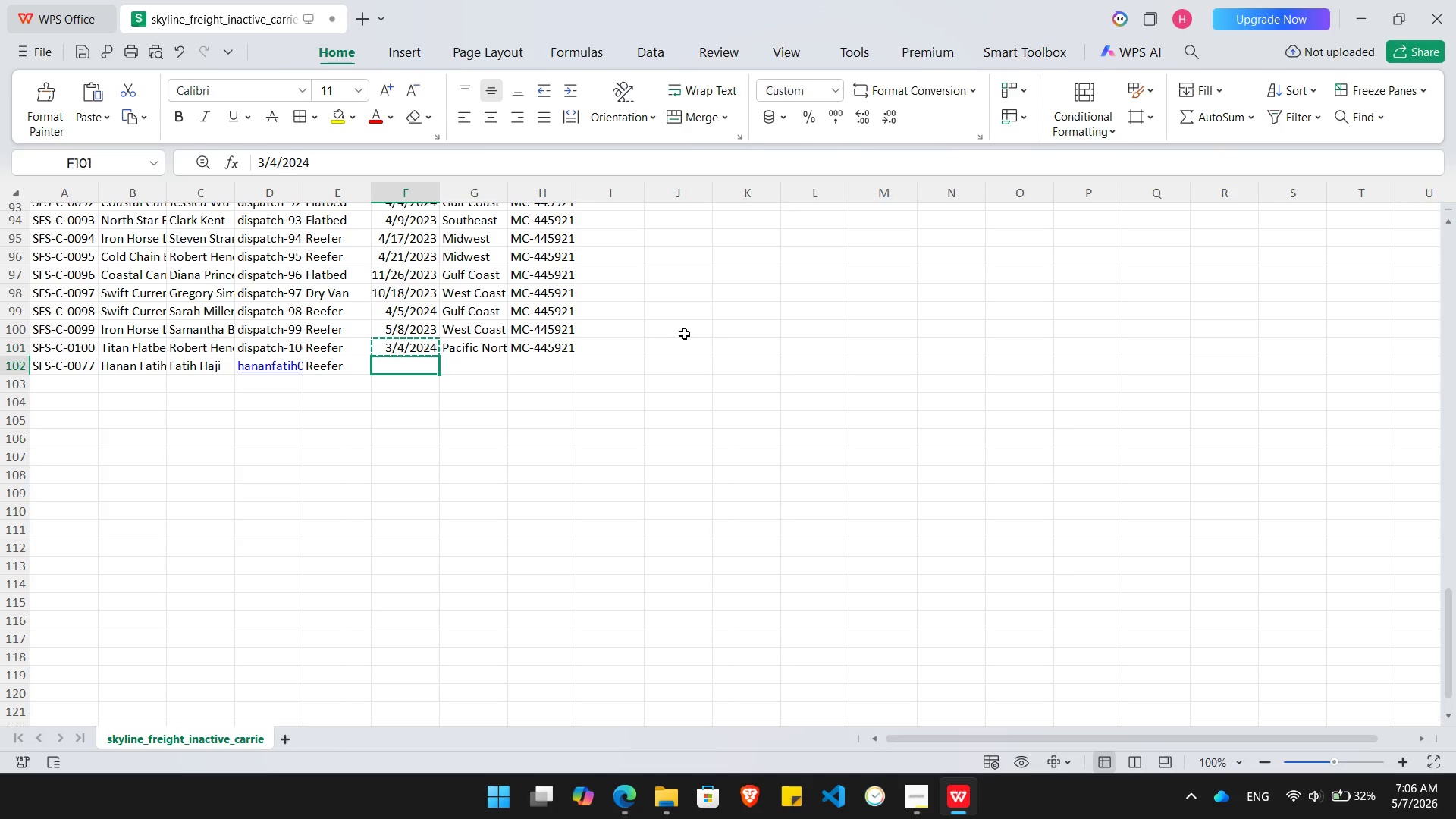 
key(ArrowDown)
 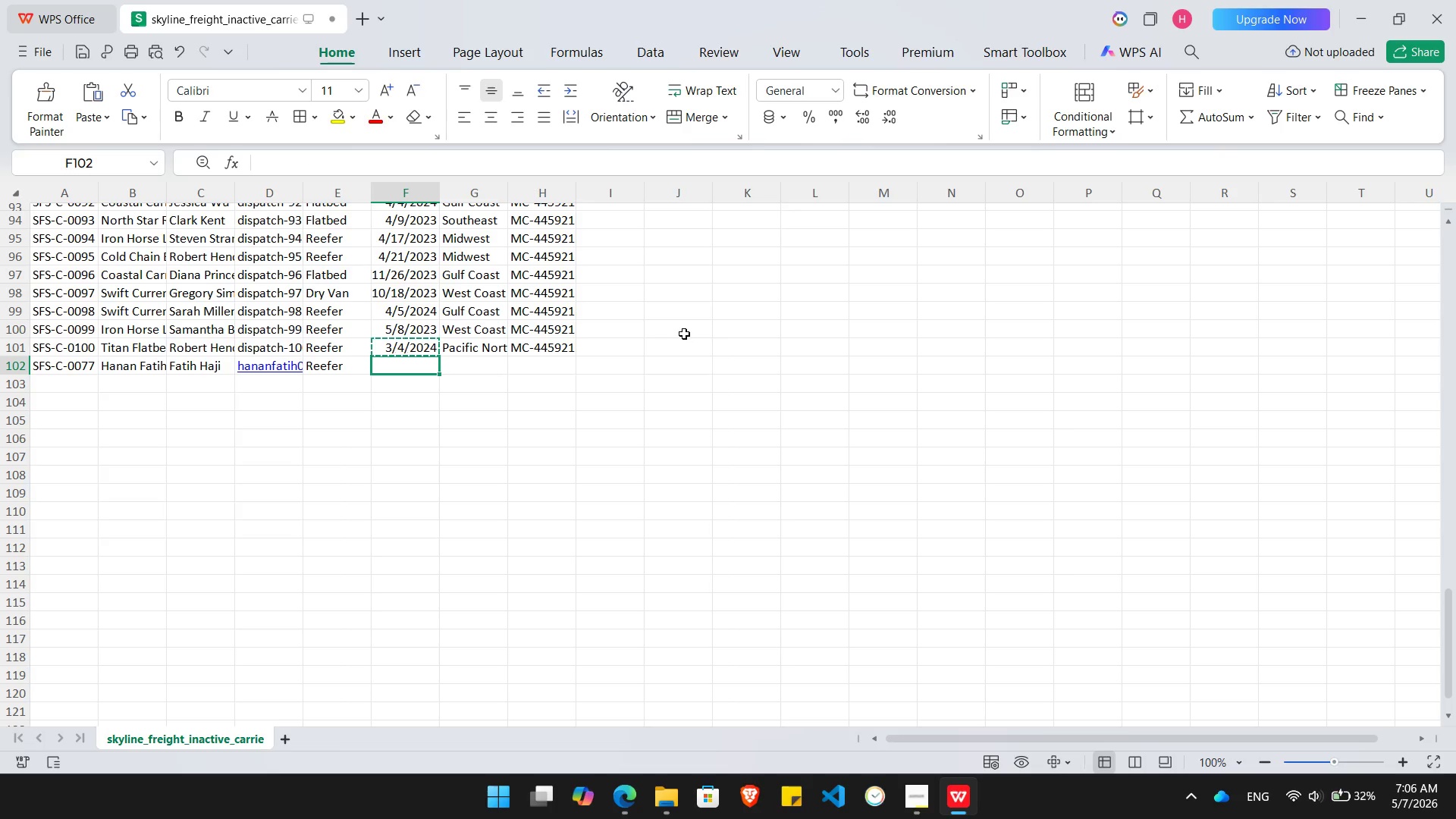 
key(Control+V)
 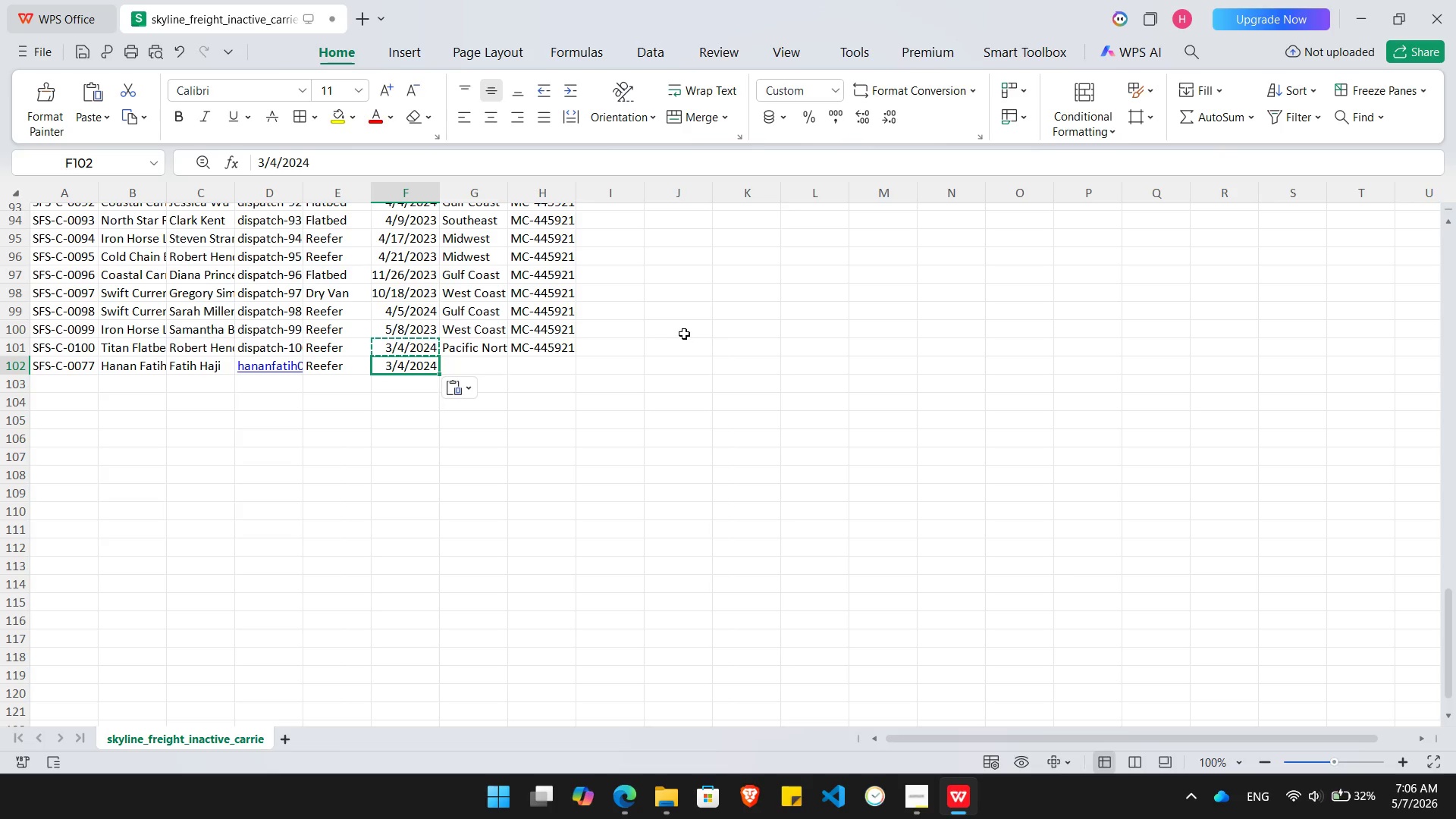 
key(ArrowRight)
 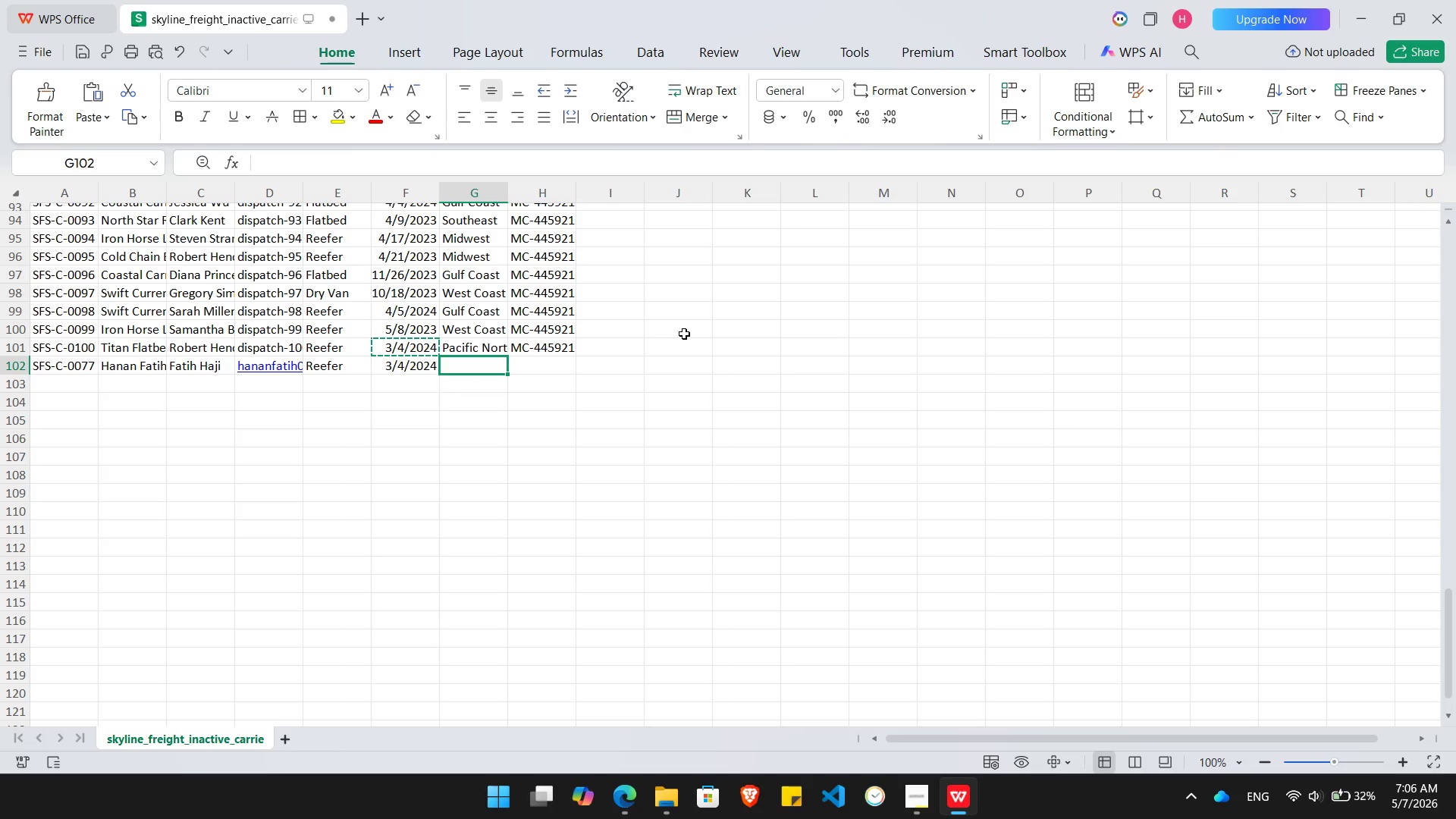 
key(ArrowUp)
 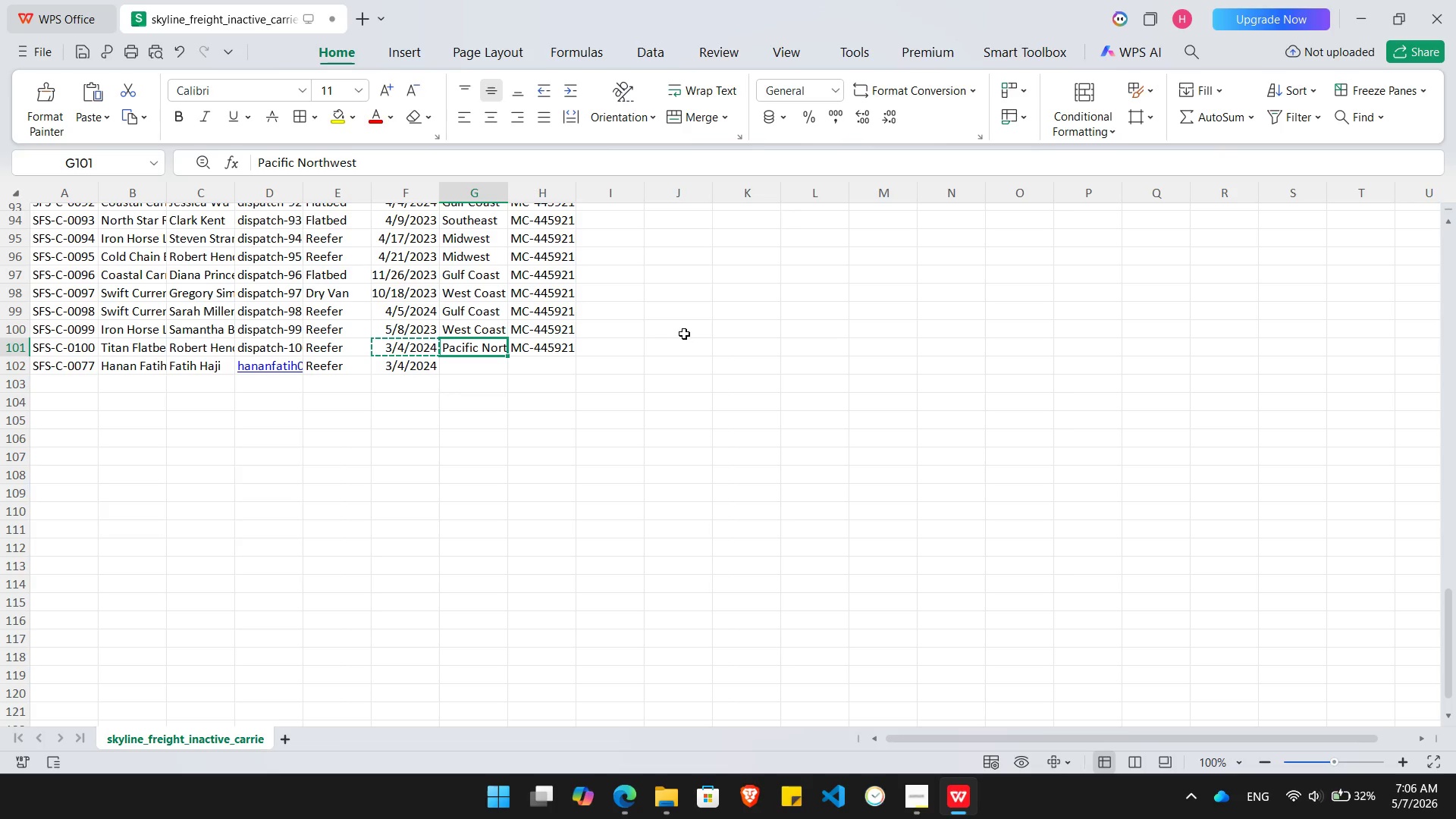 
key(Control+V)
 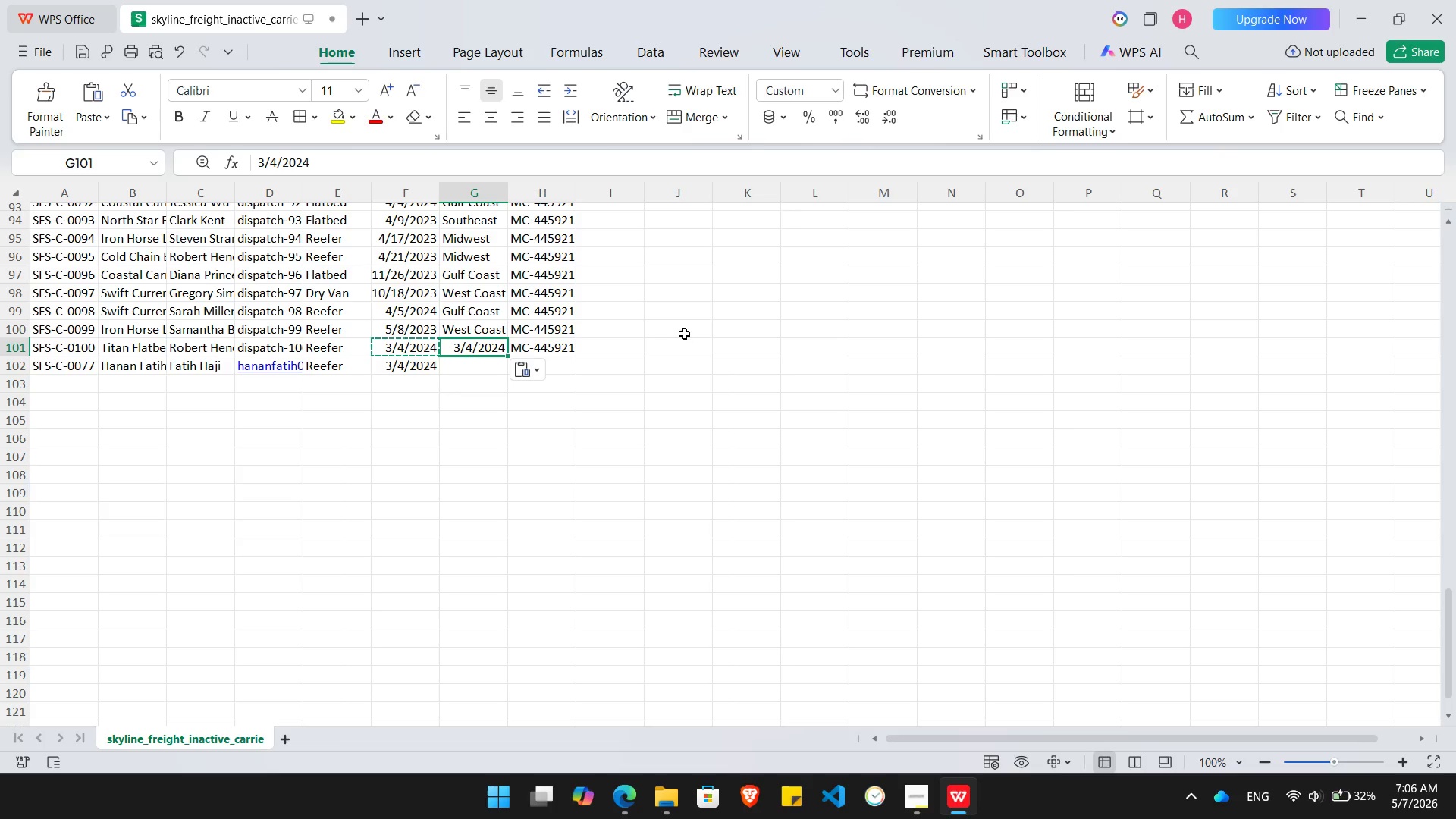 
key(Control+Z)
 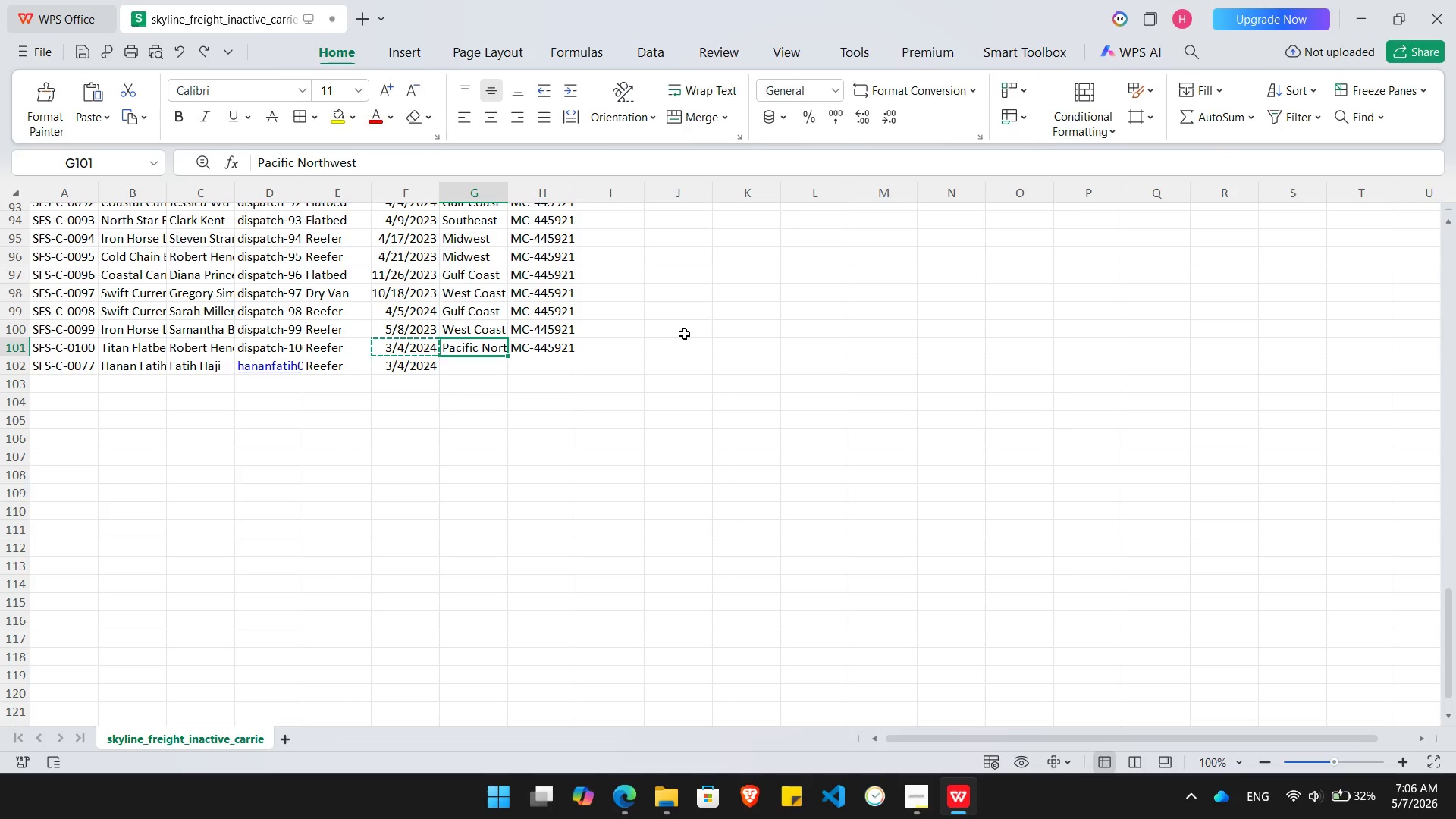 
key(Control+C)
 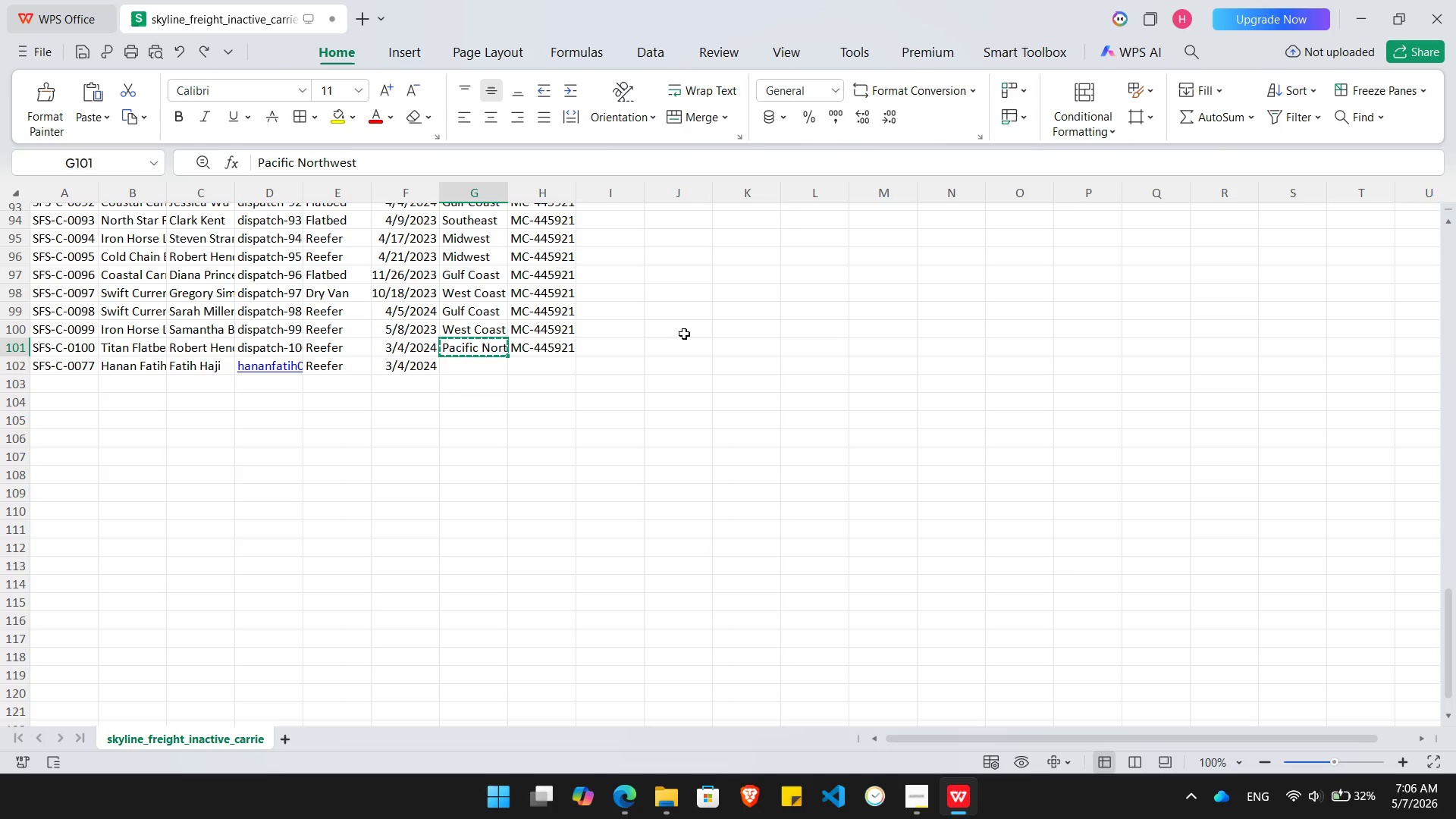 
key(ArrowDown)
 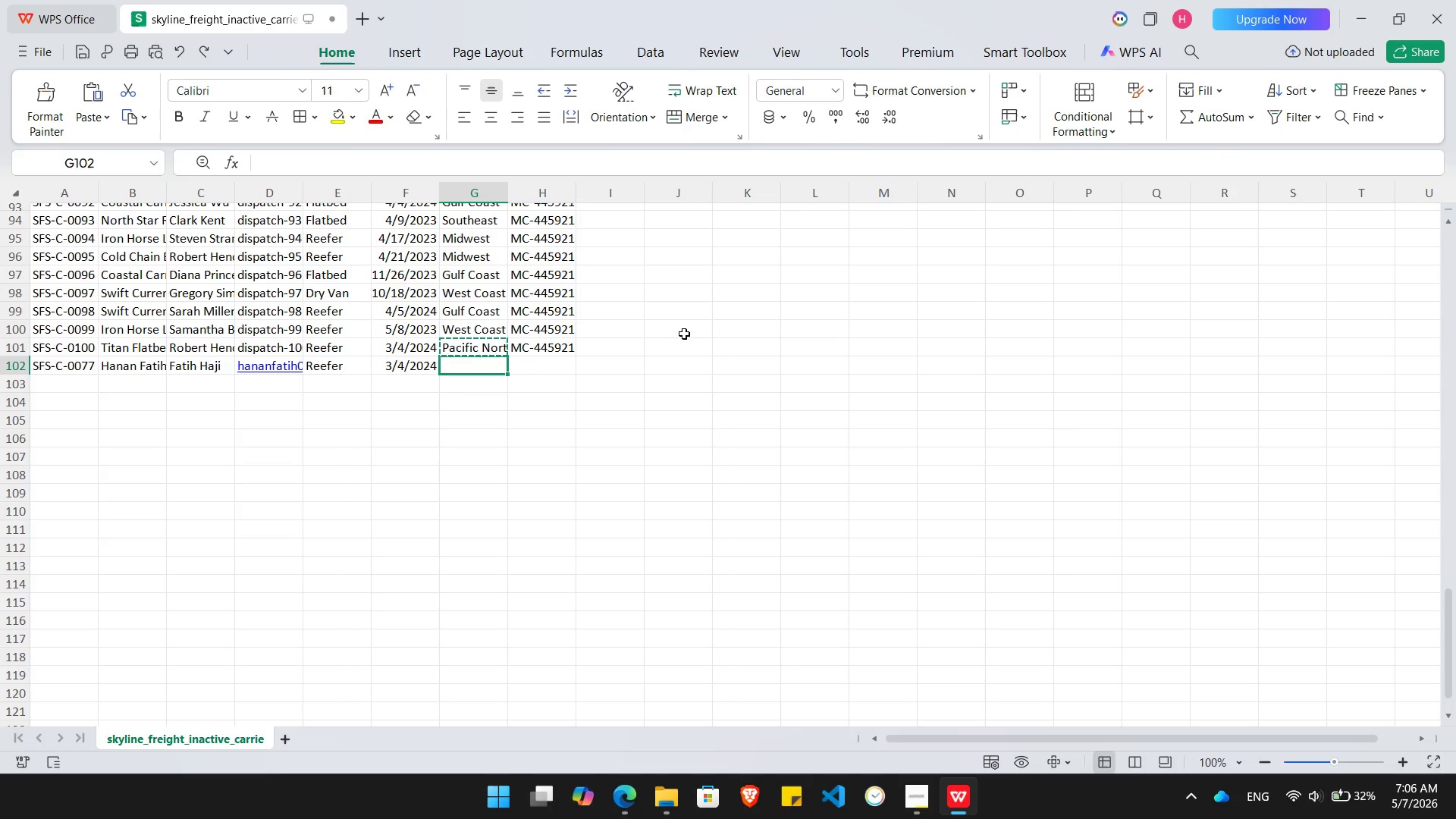 
key(Control+V)
 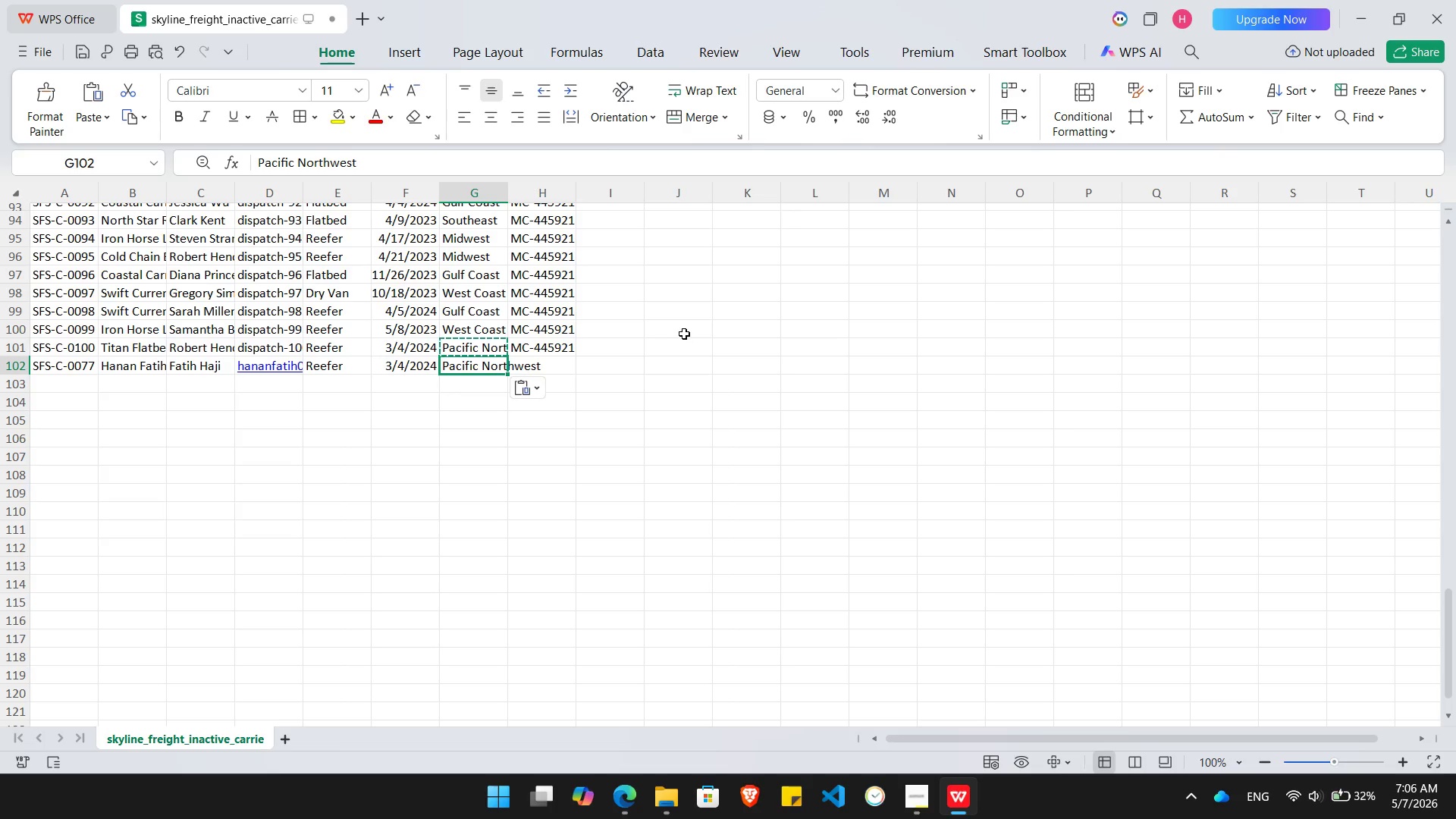 
key(ArrowRight)
 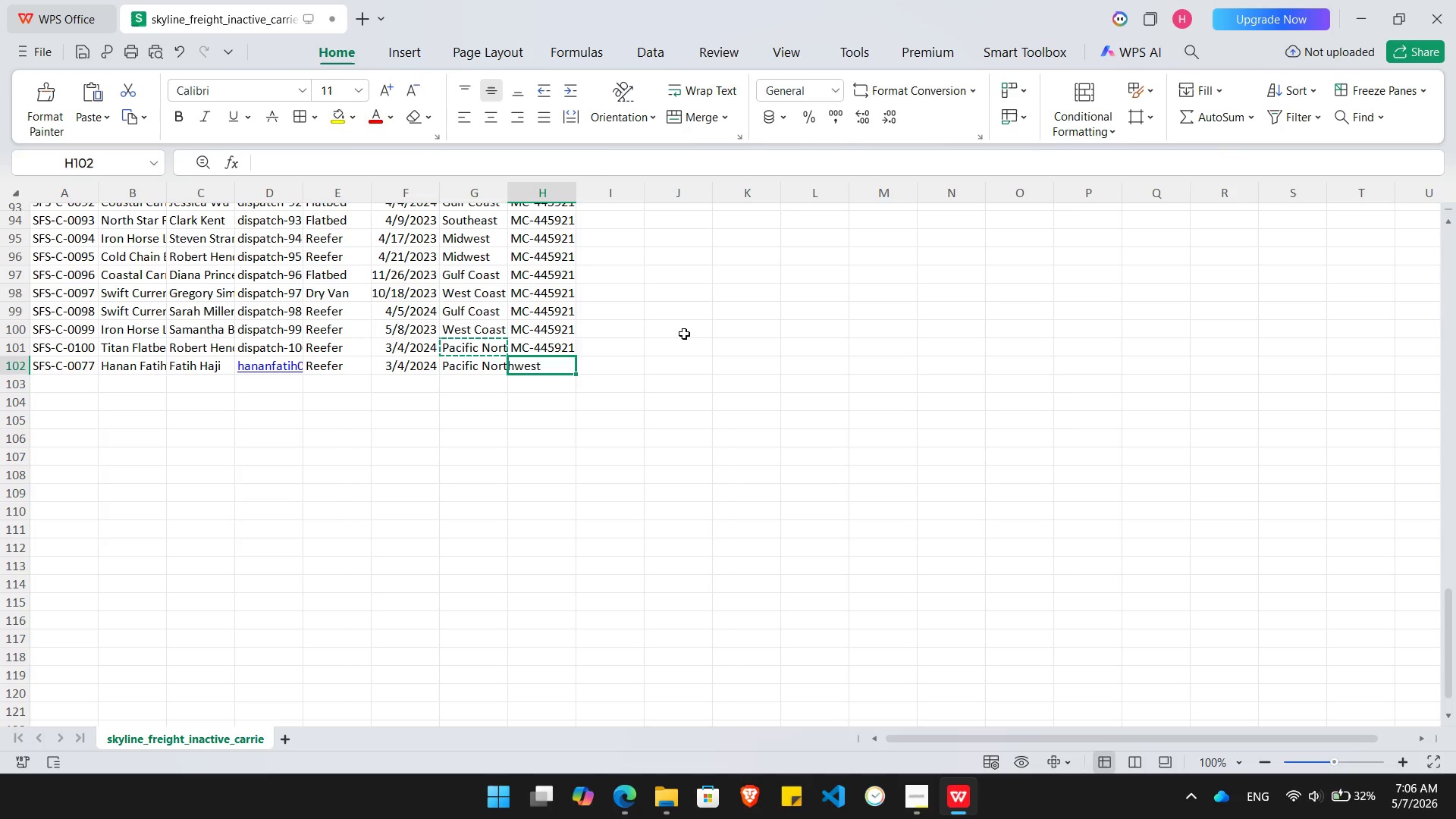 
key(ArrowUp)
 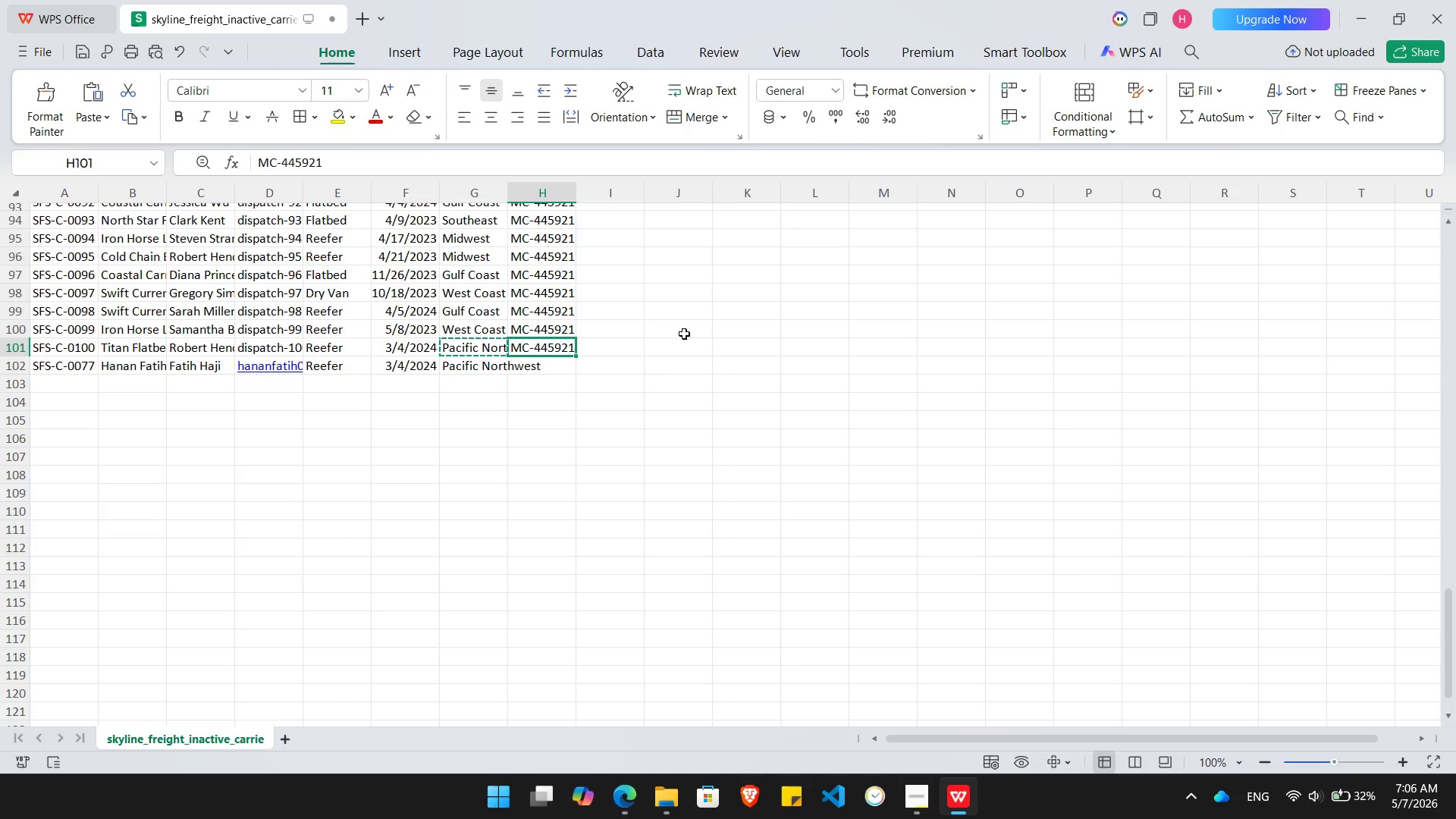 
hold_key(key=ControlLeft, duration=0.62)